 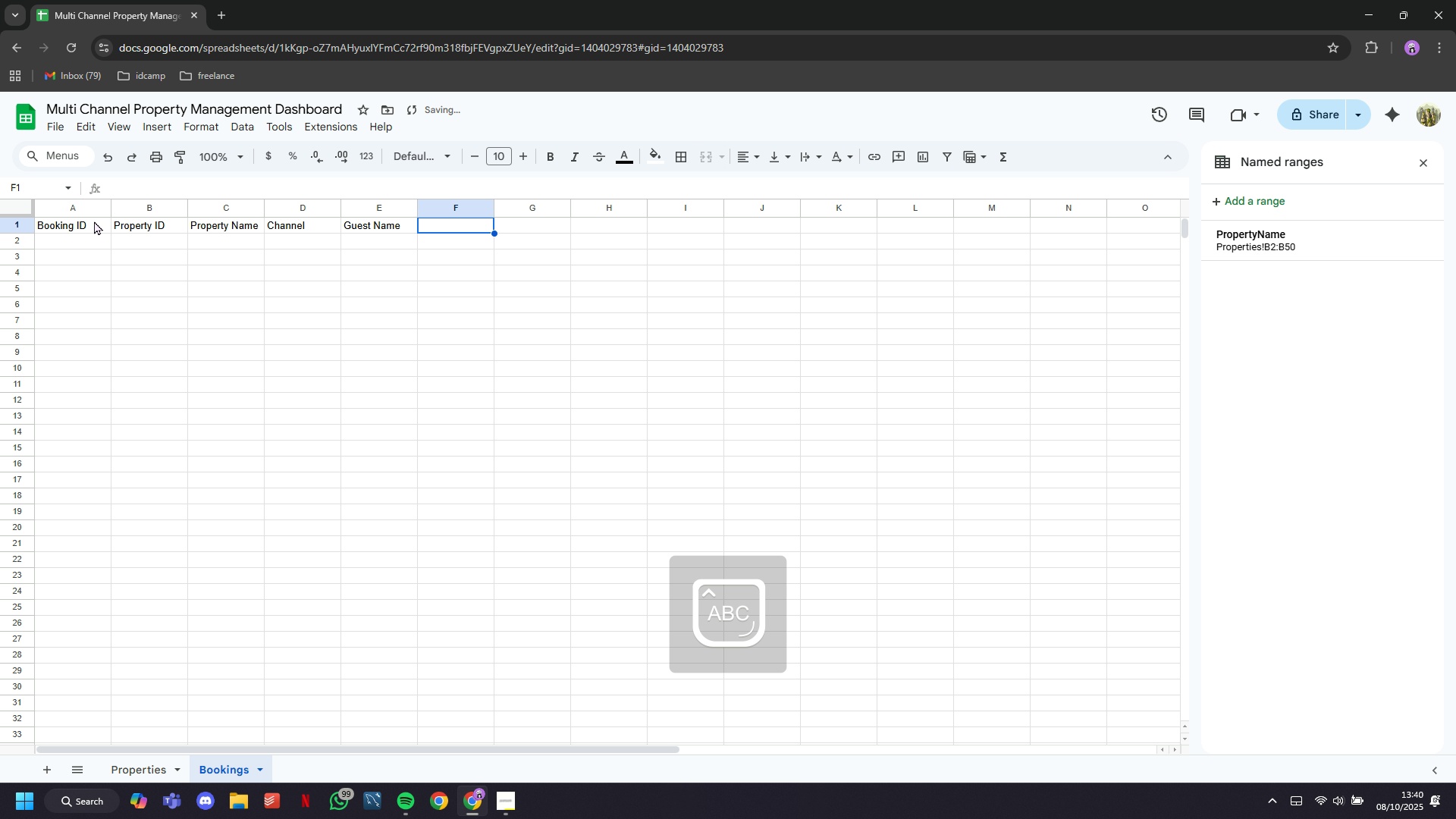 
type(Check In )
key(Tab)
type(Check Ou)
 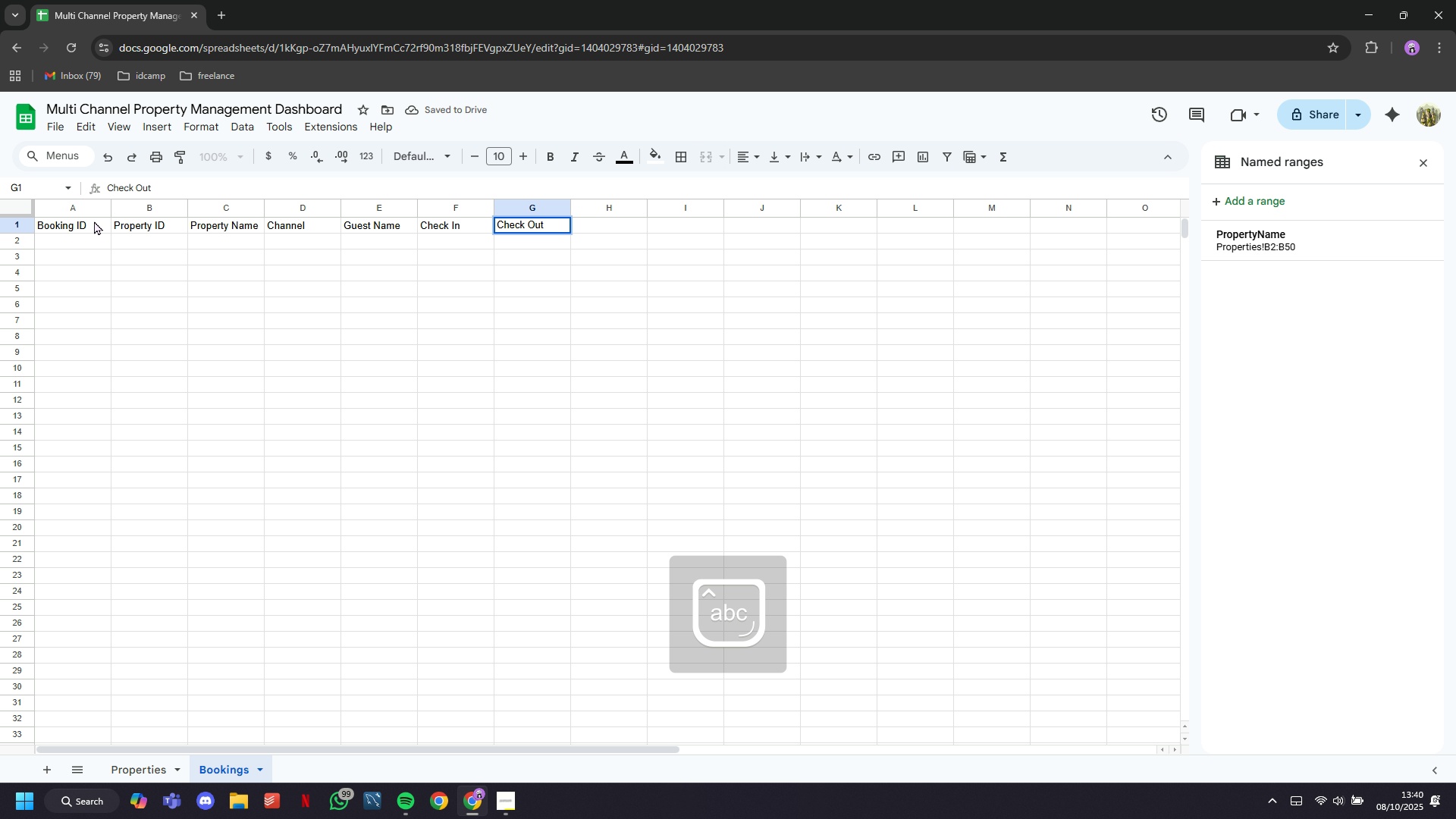 
key(ArrowRight)
 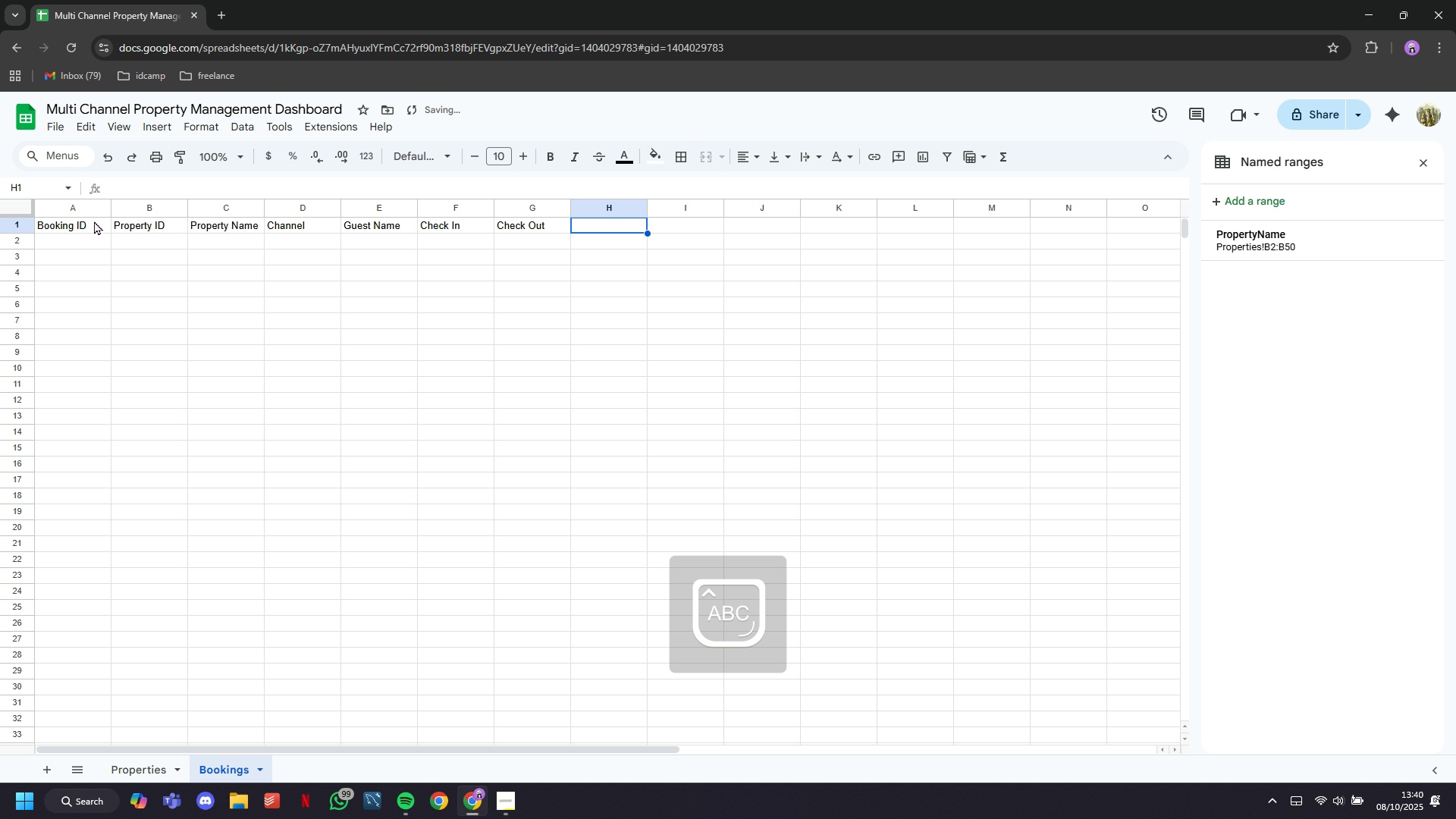 
type(Nihts)
 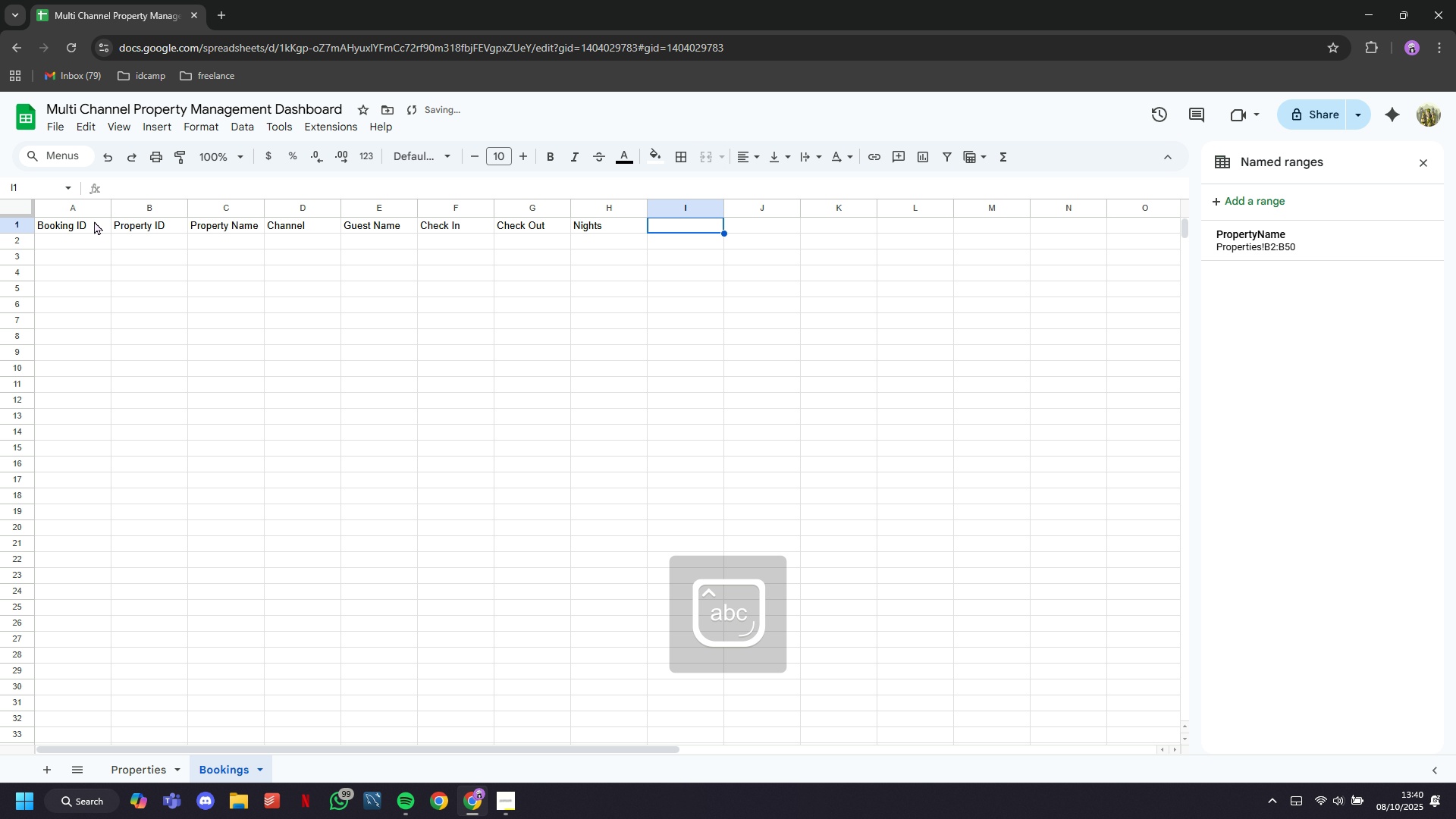 
key(ArrowRight)
 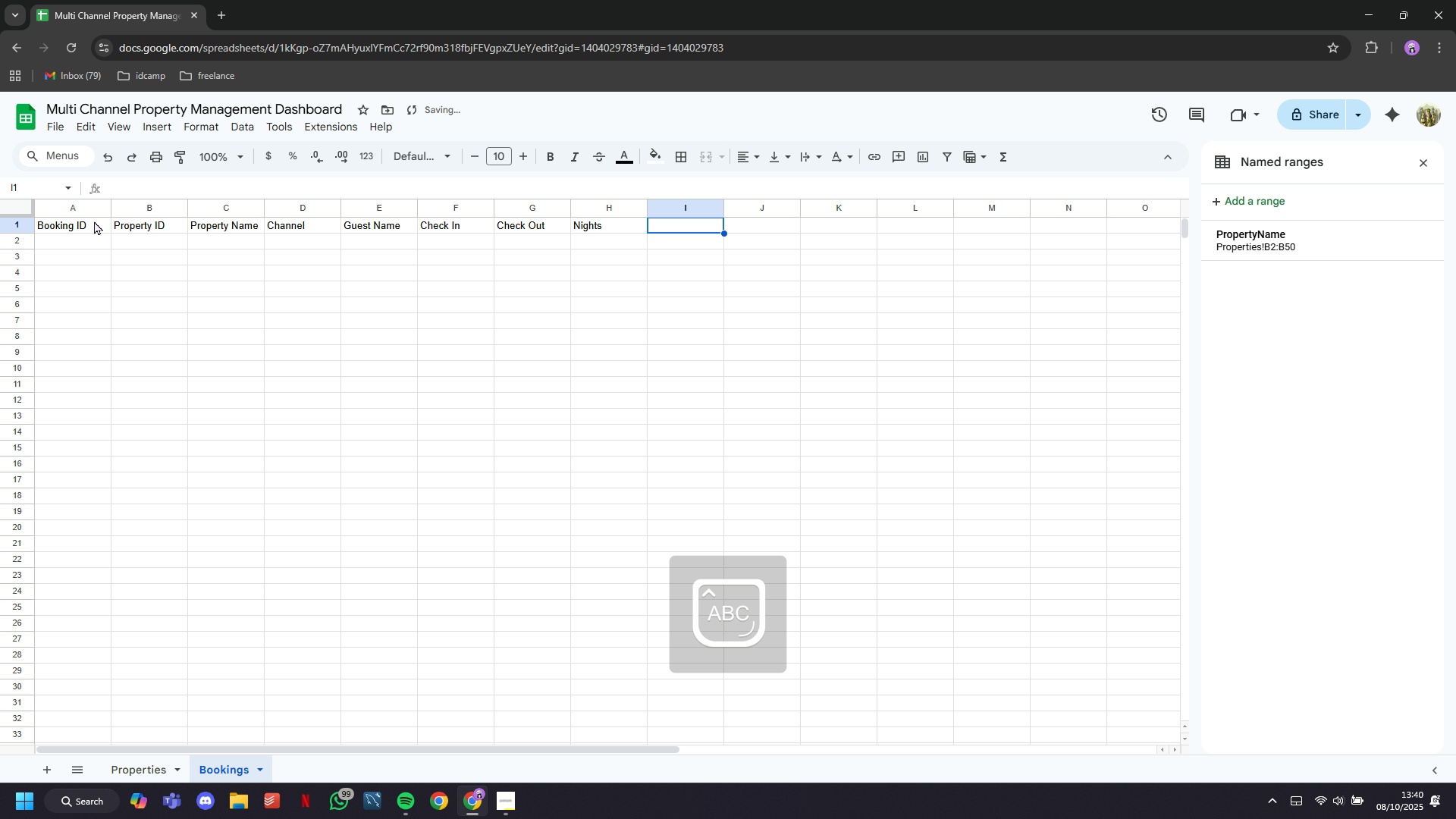 
type(GeustsNightlu)
key(Backspace)
type(y Rate)